 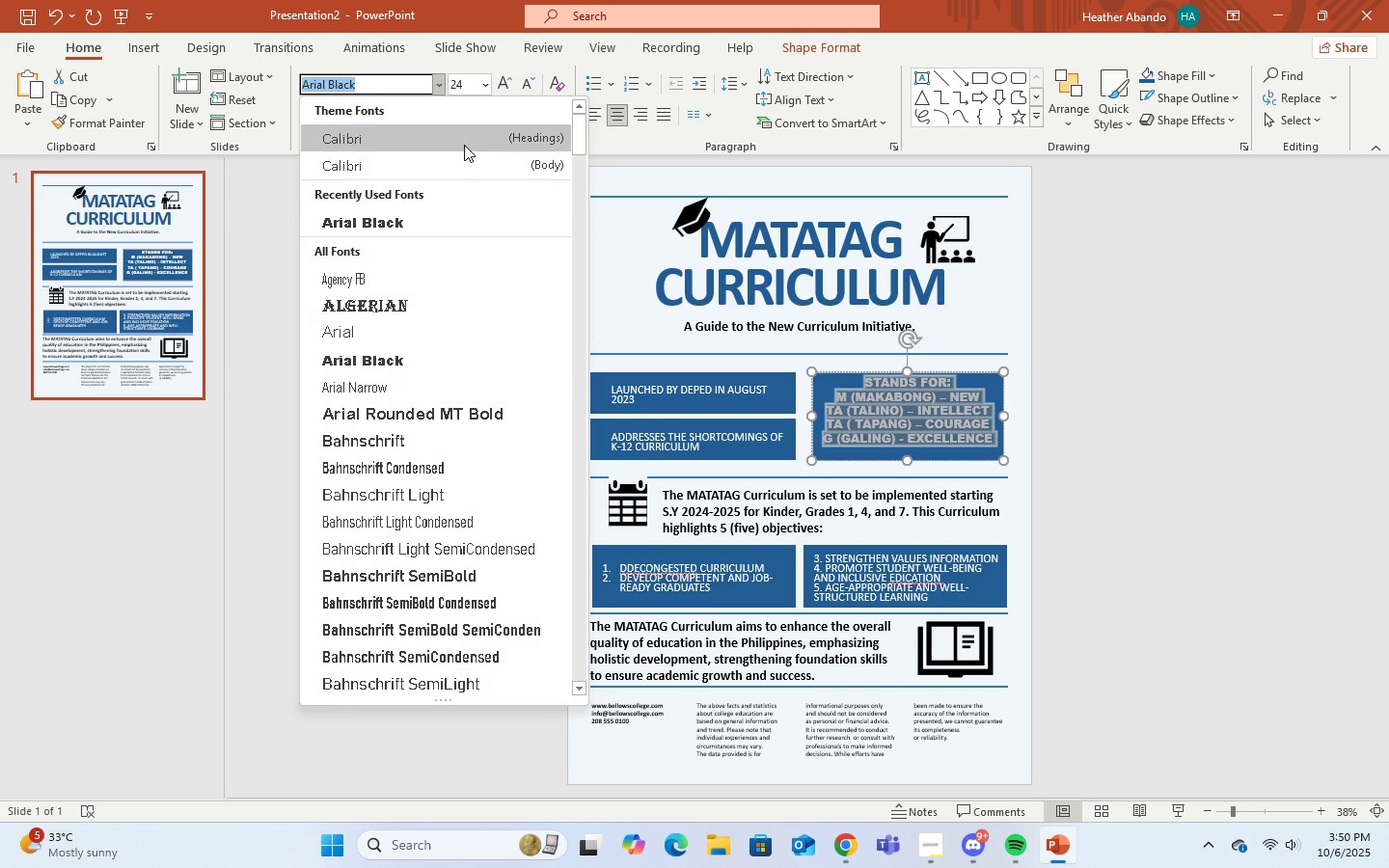 
left_click([464, 137])
 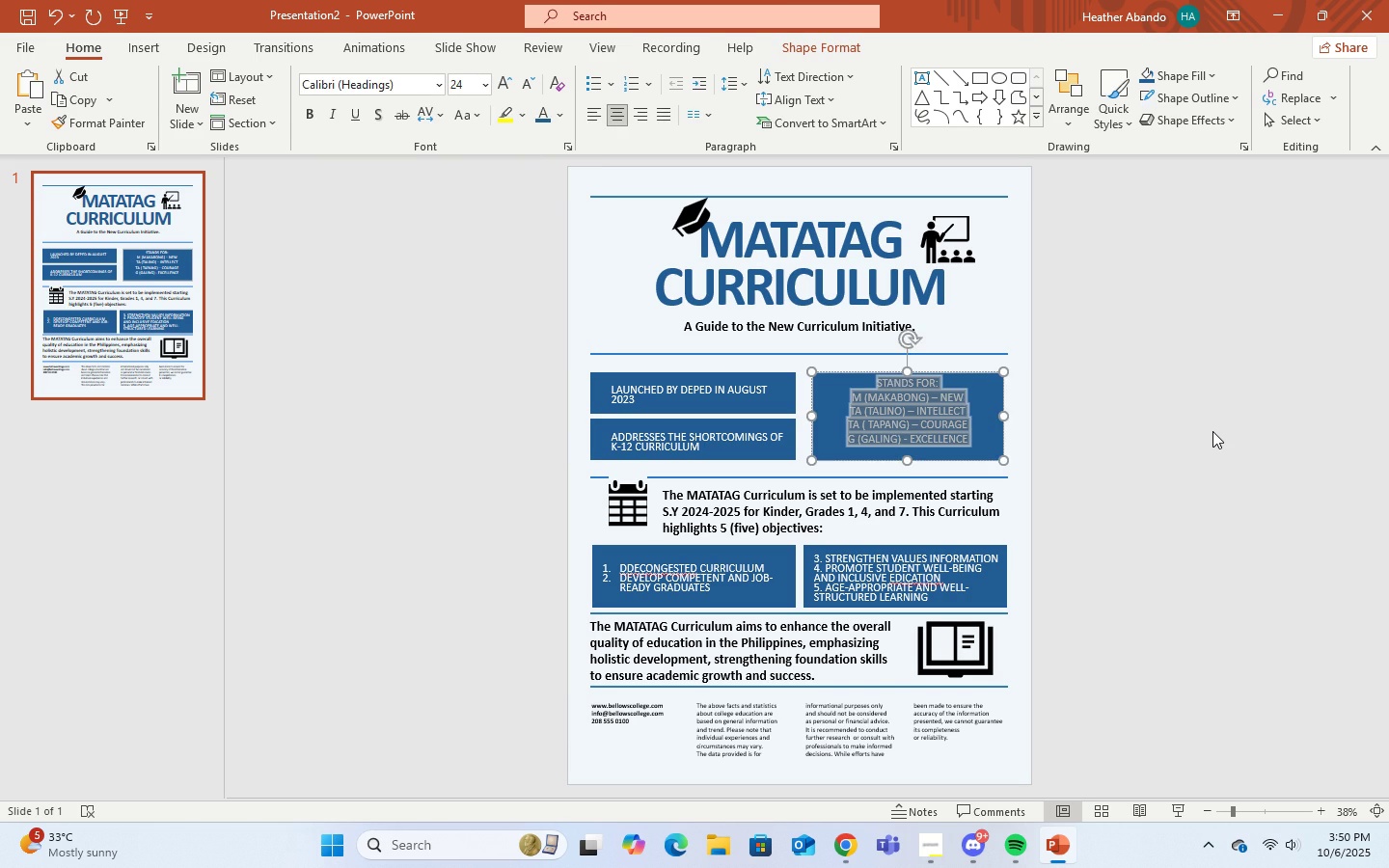 
left_click([1212, 431])
 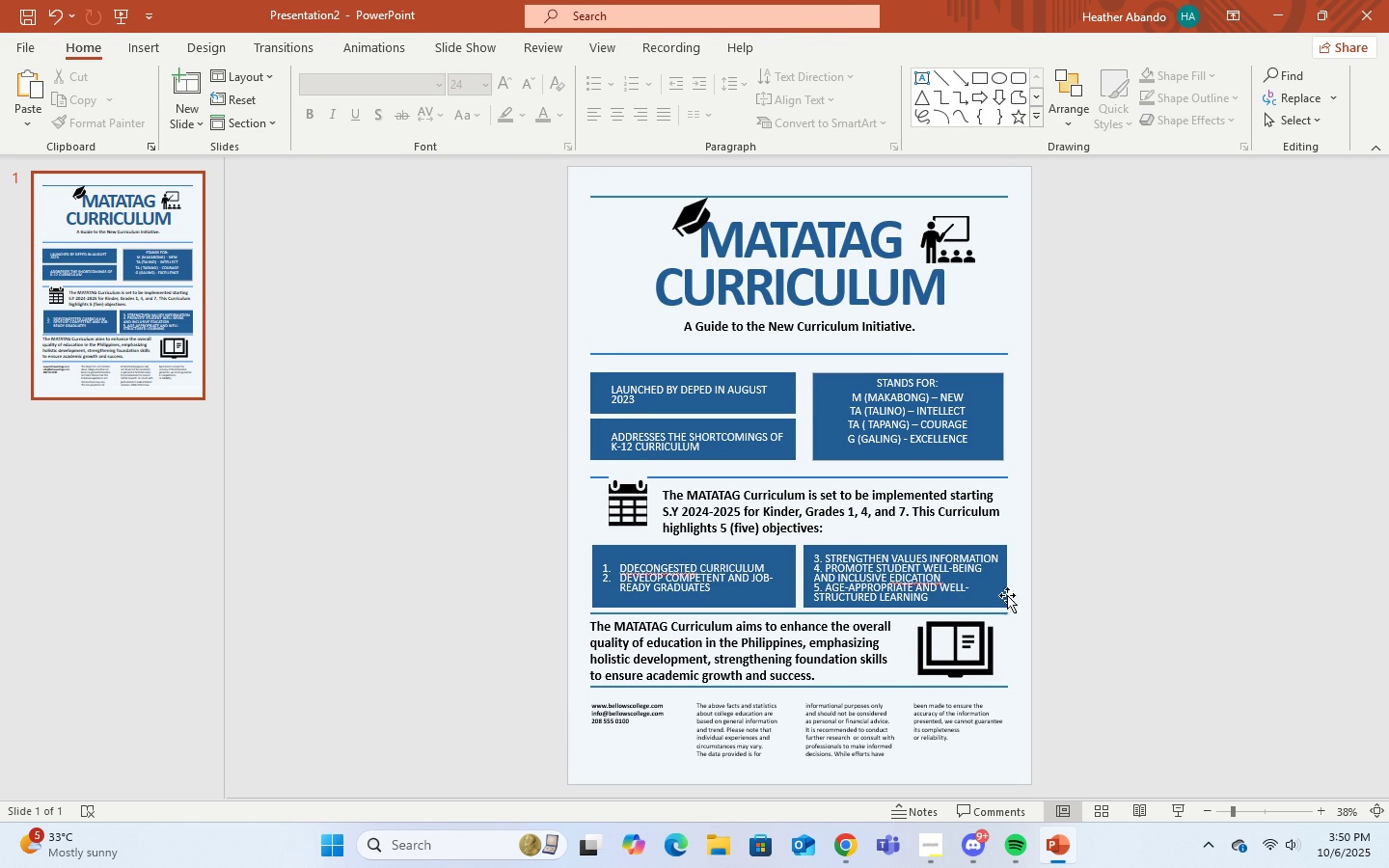 
wait(6.5)
 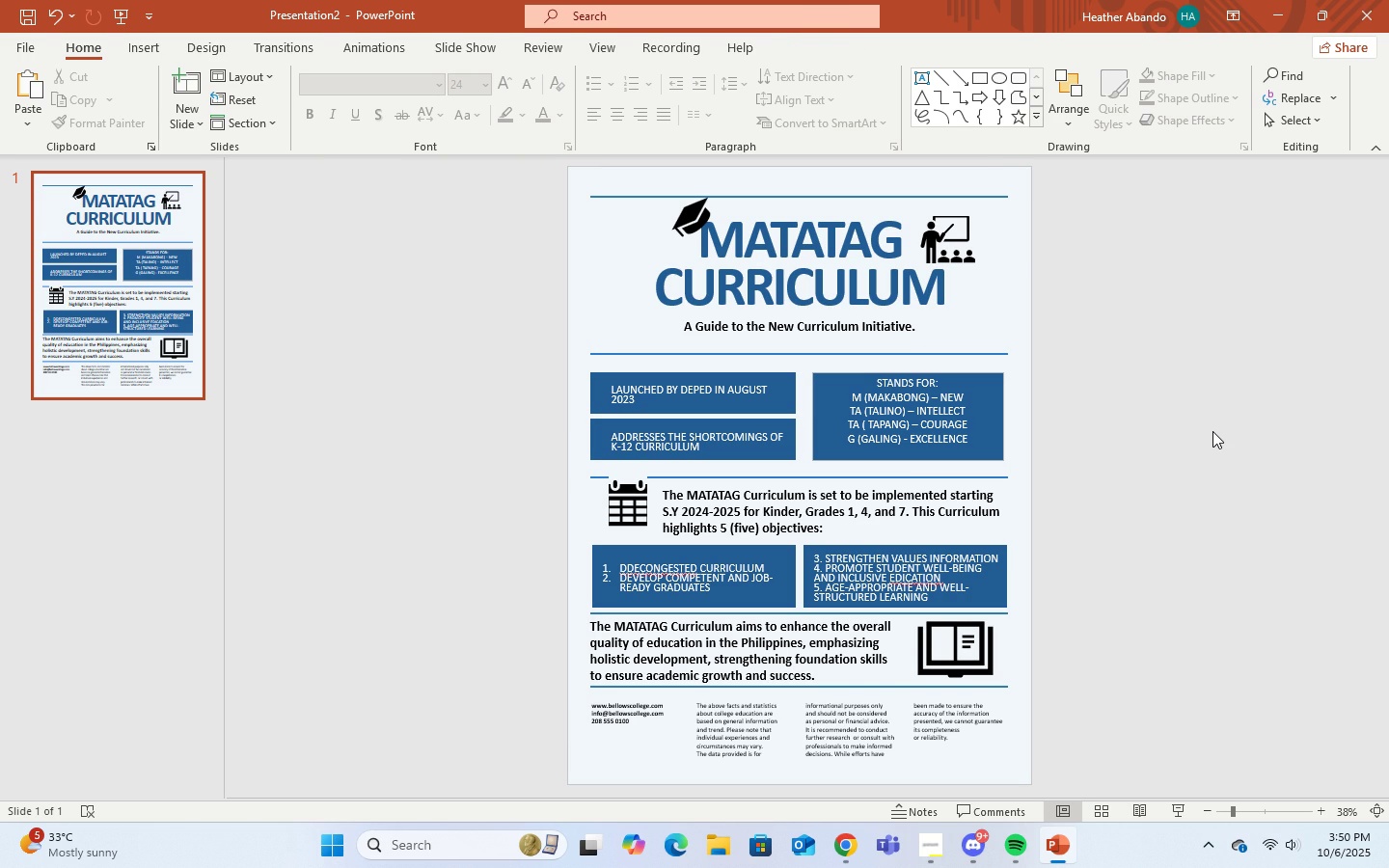 
left_click([772, 567])
 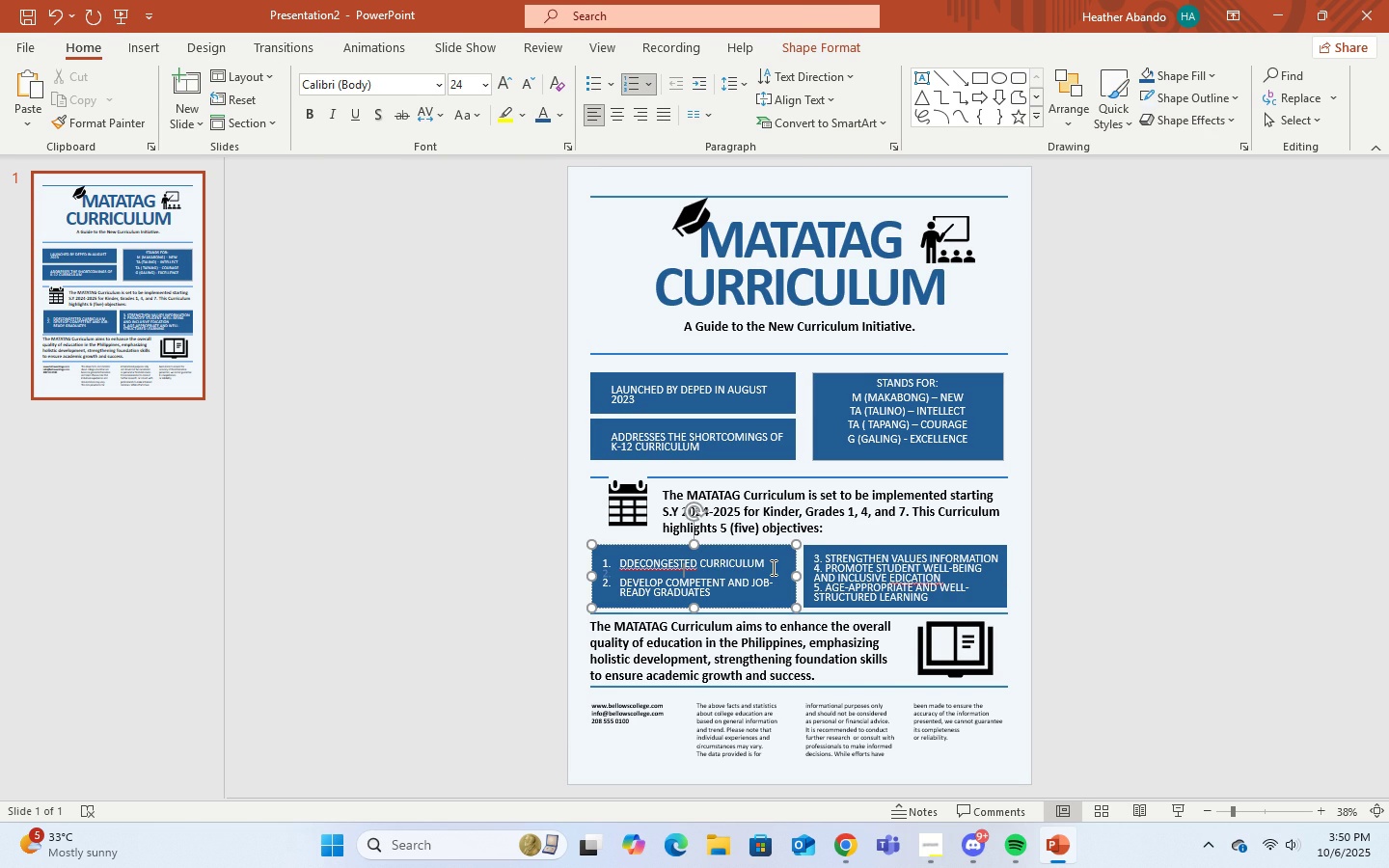 
key(Enter)
 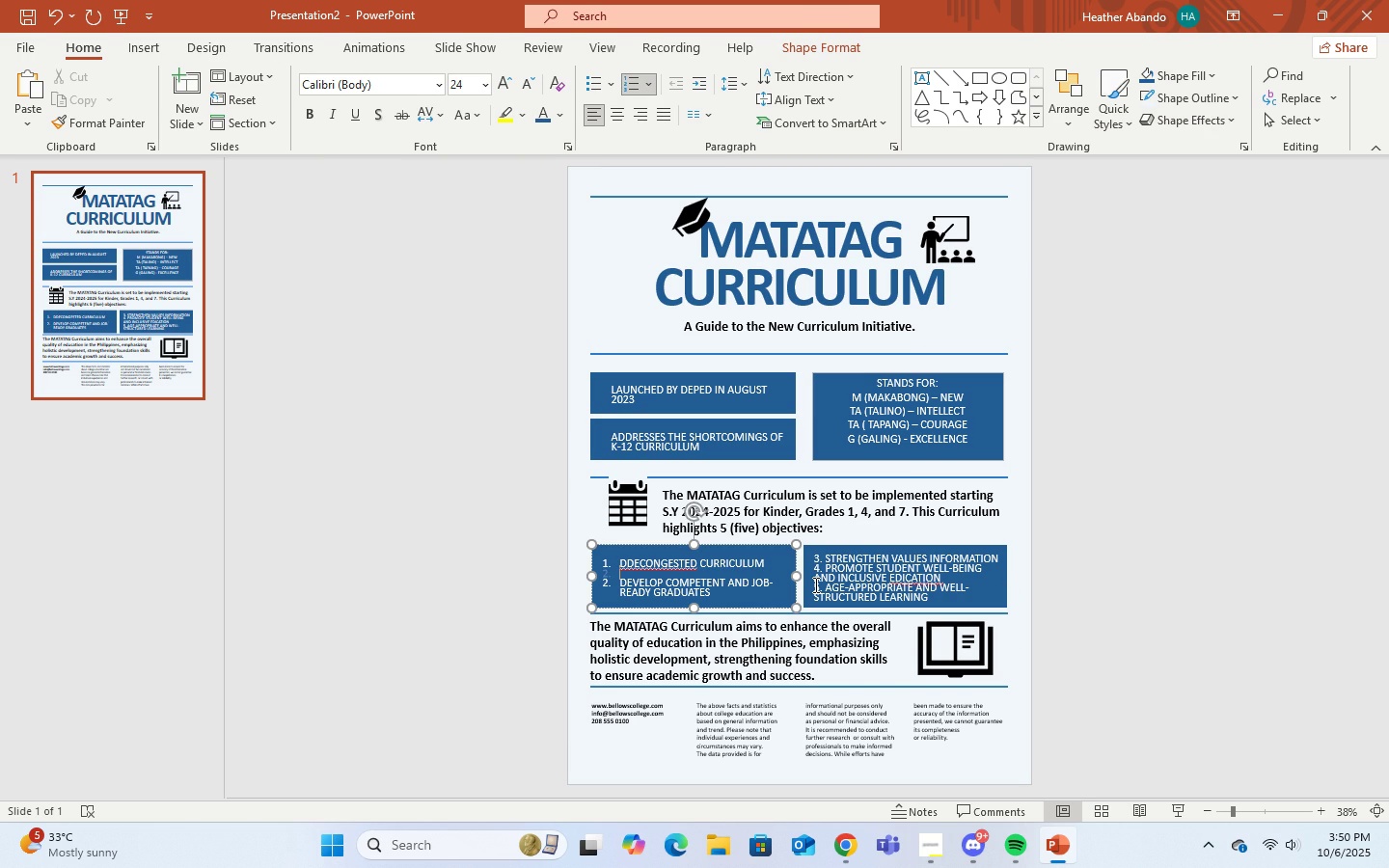 
key(Backspace)
 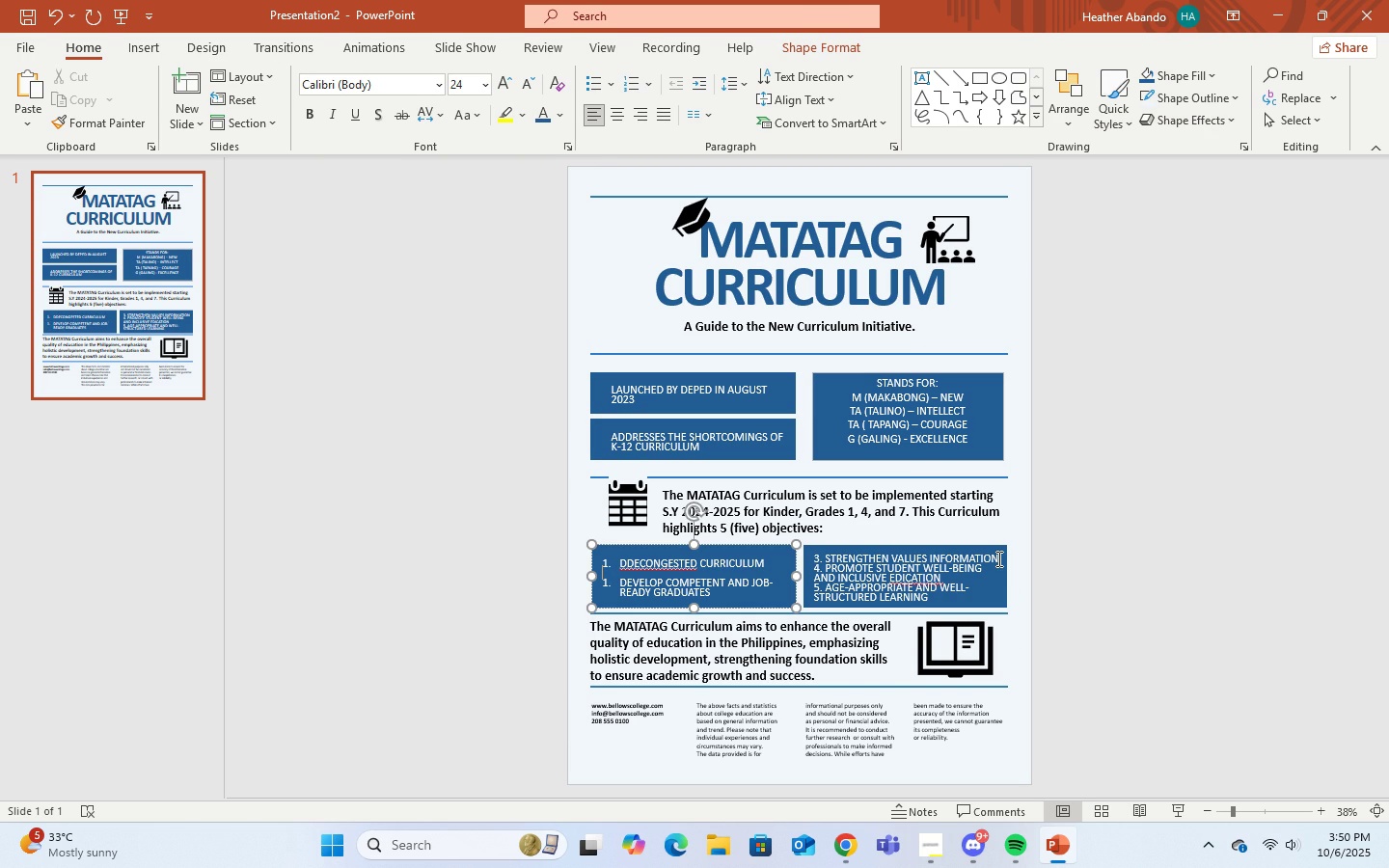 
left_click([1000, 557])
 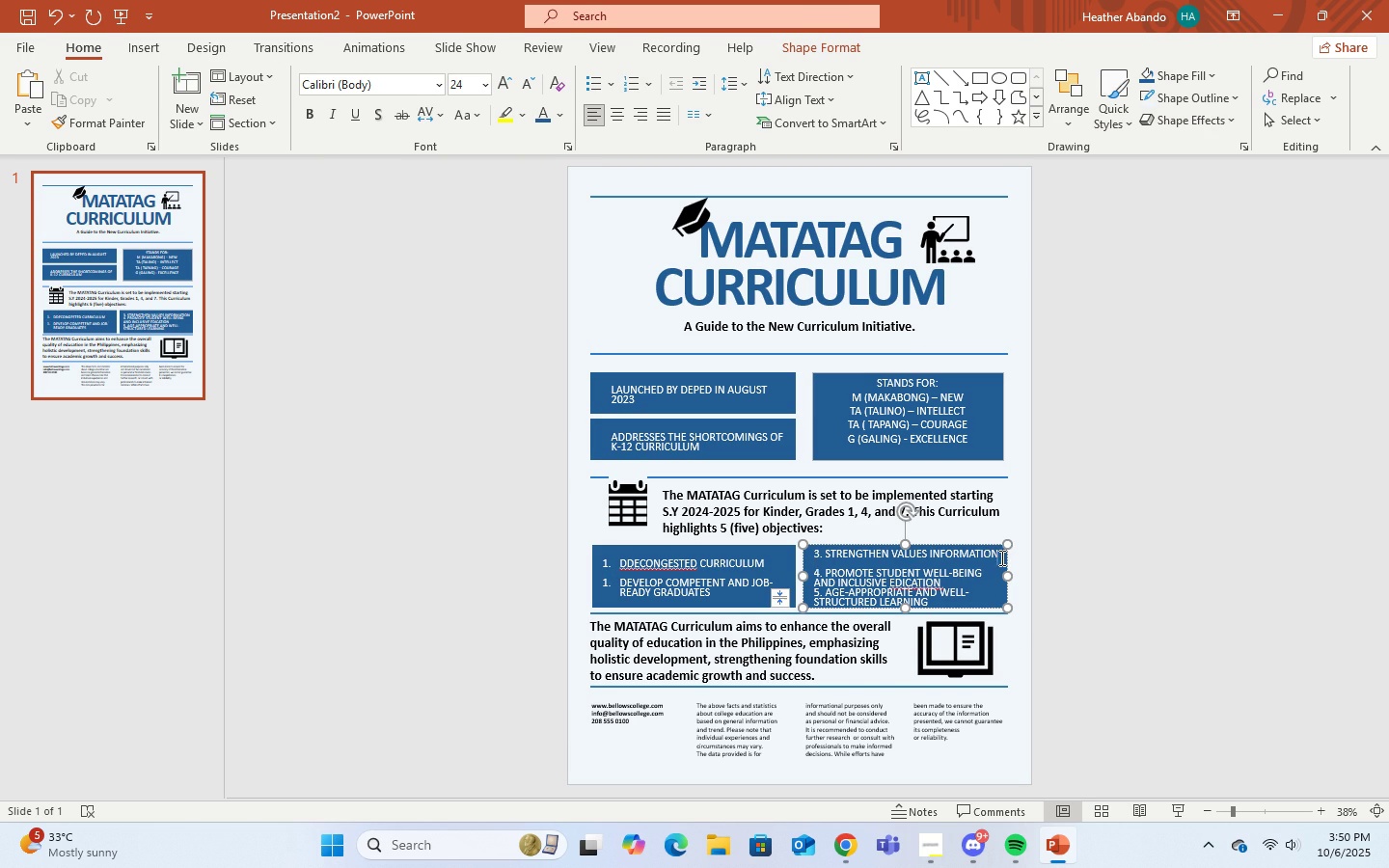 
key(Enter)
 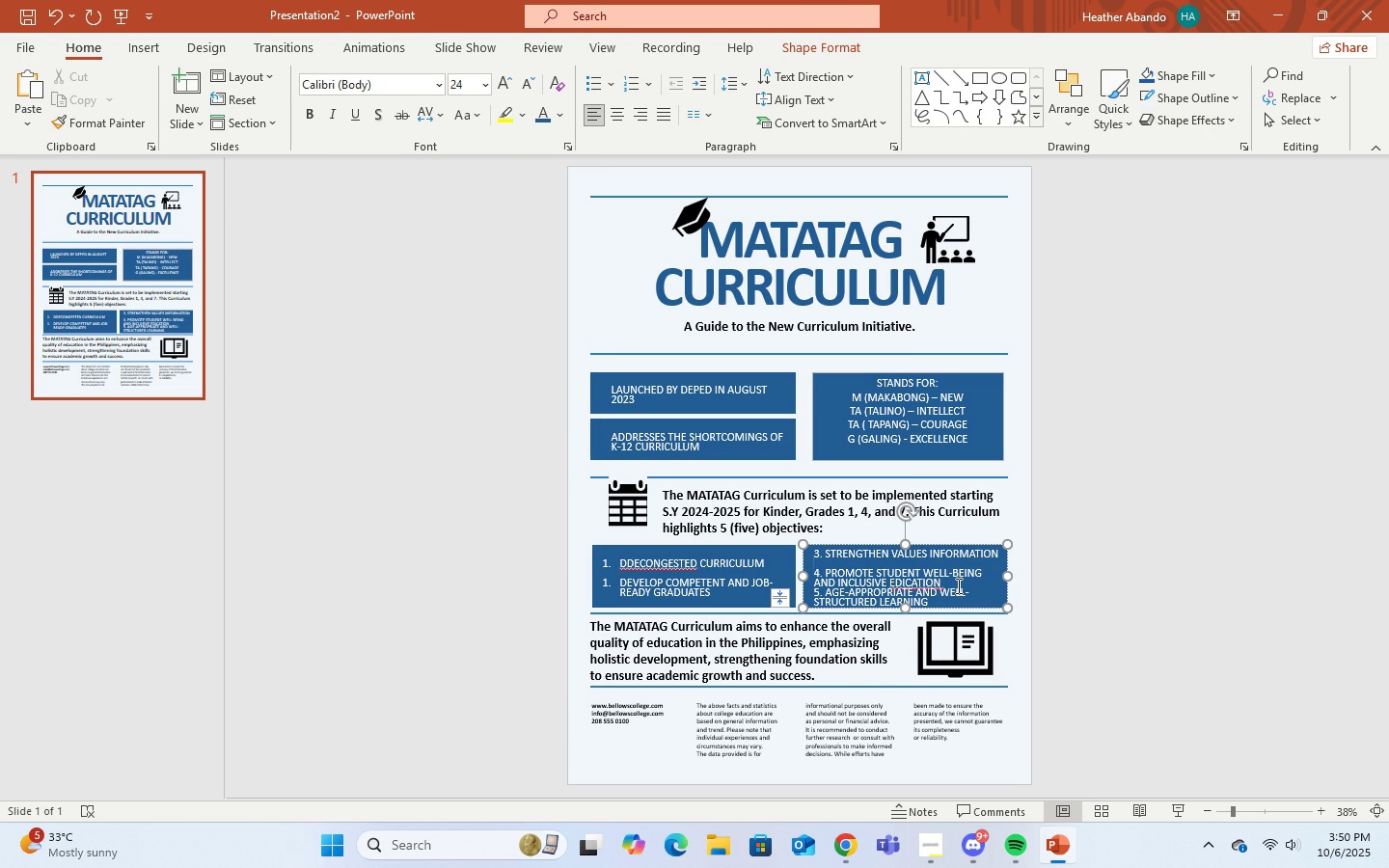 
left_click([957, 585])
 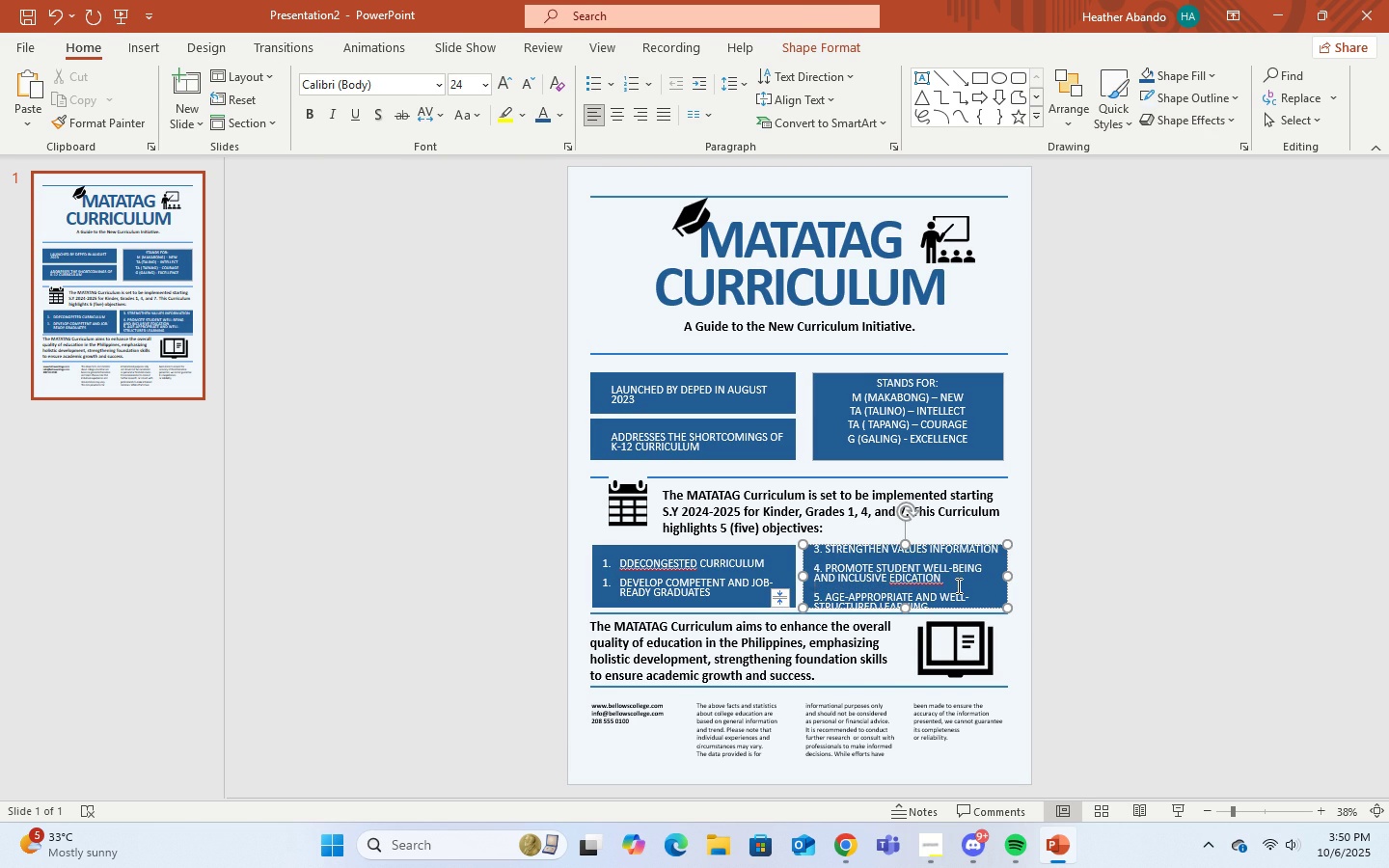 
key(Enter)